 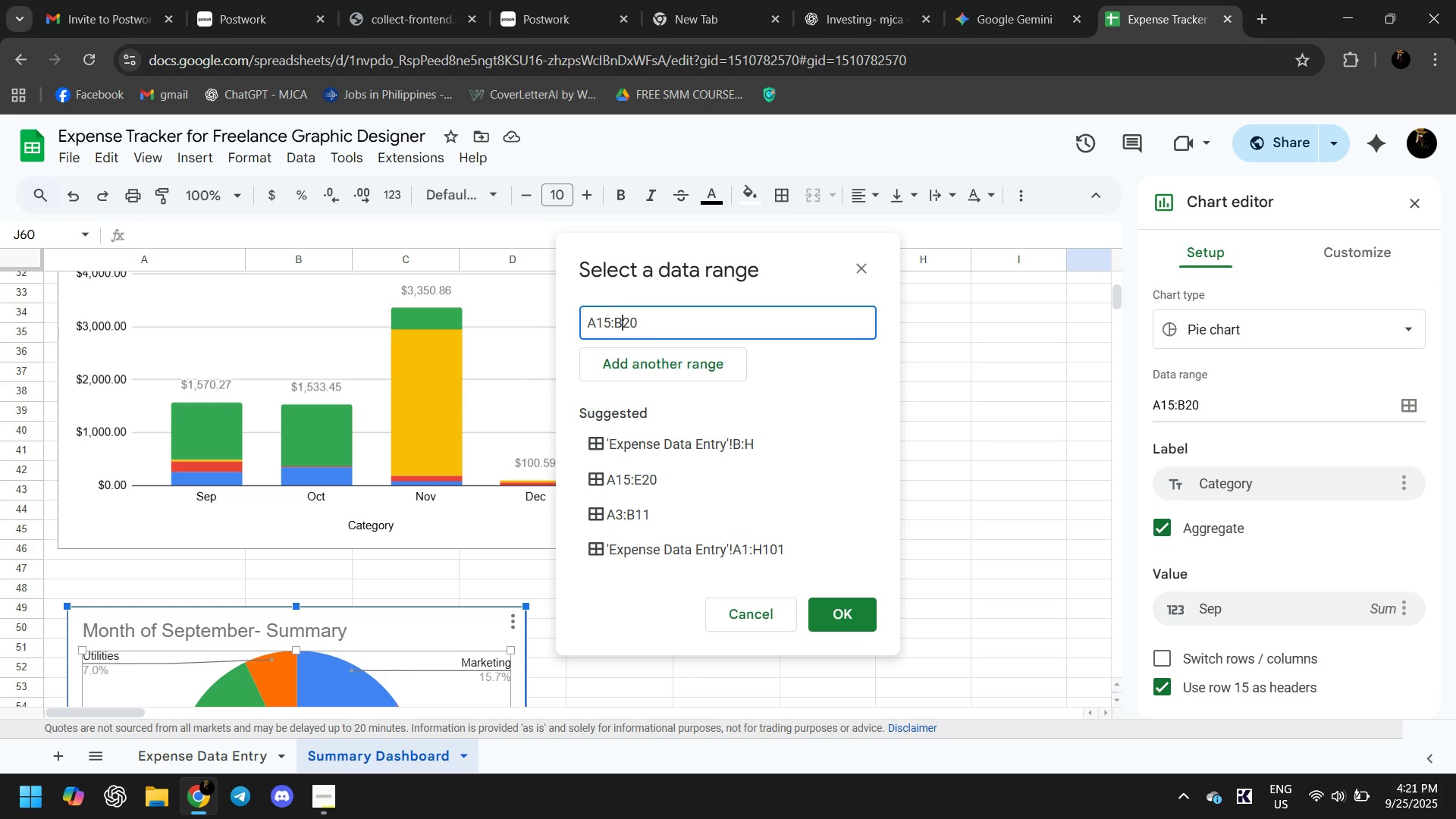 
key(Backspace)
 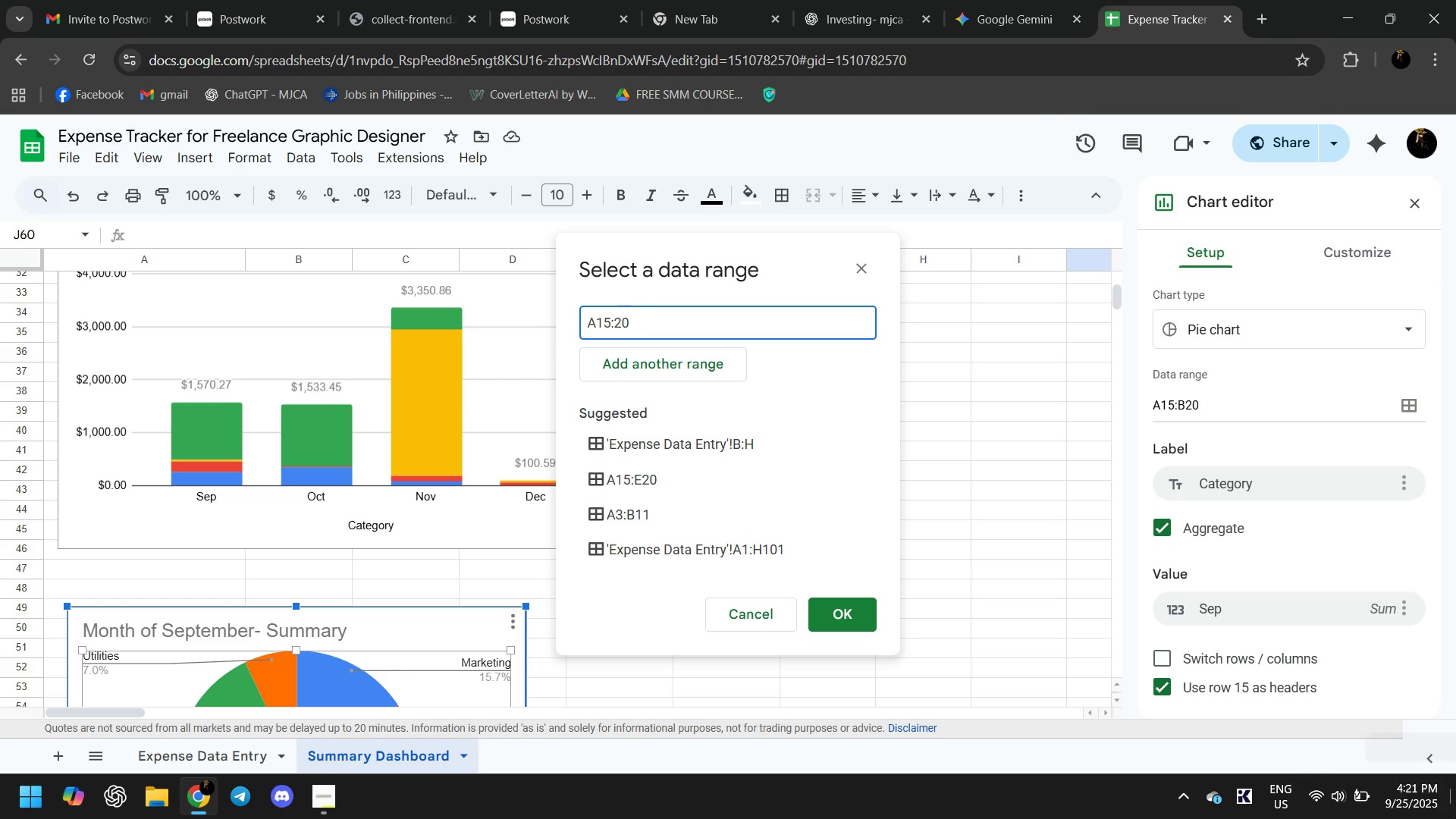 
key(E)
 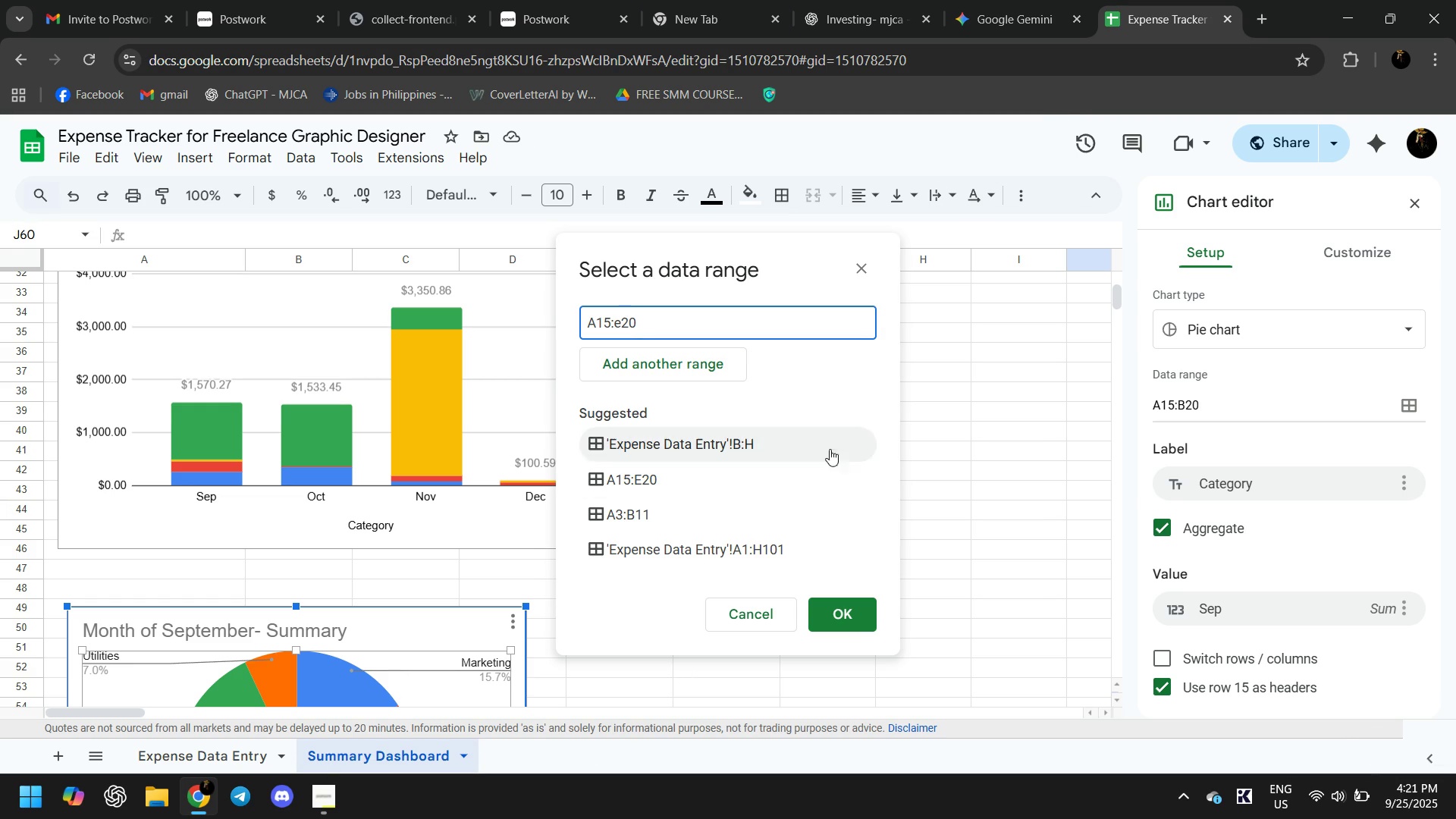 
left_click([856, 613])
 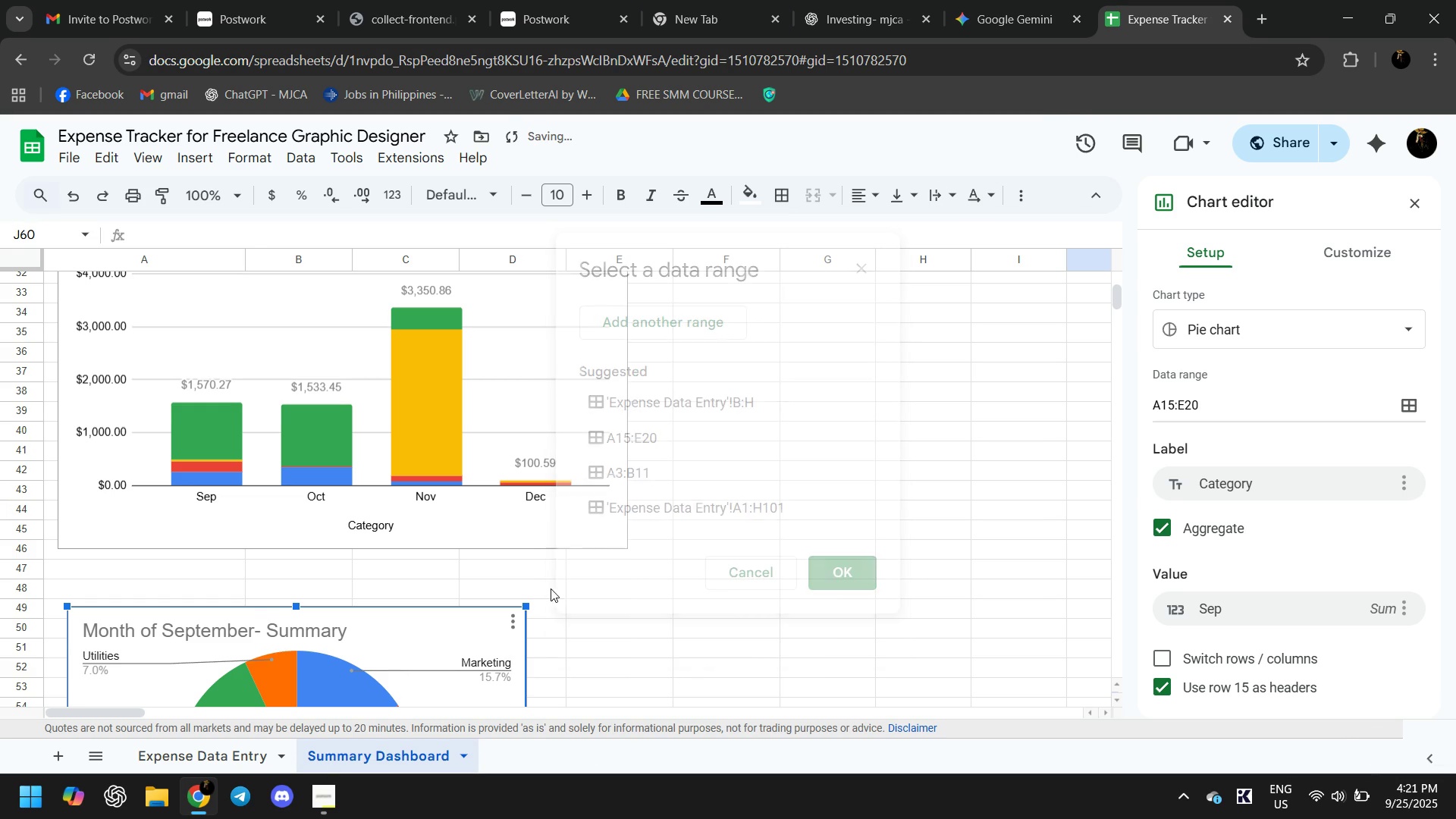 
scroll: coordinate [1236, 613], scroll_direction: down, amount: 5.0
 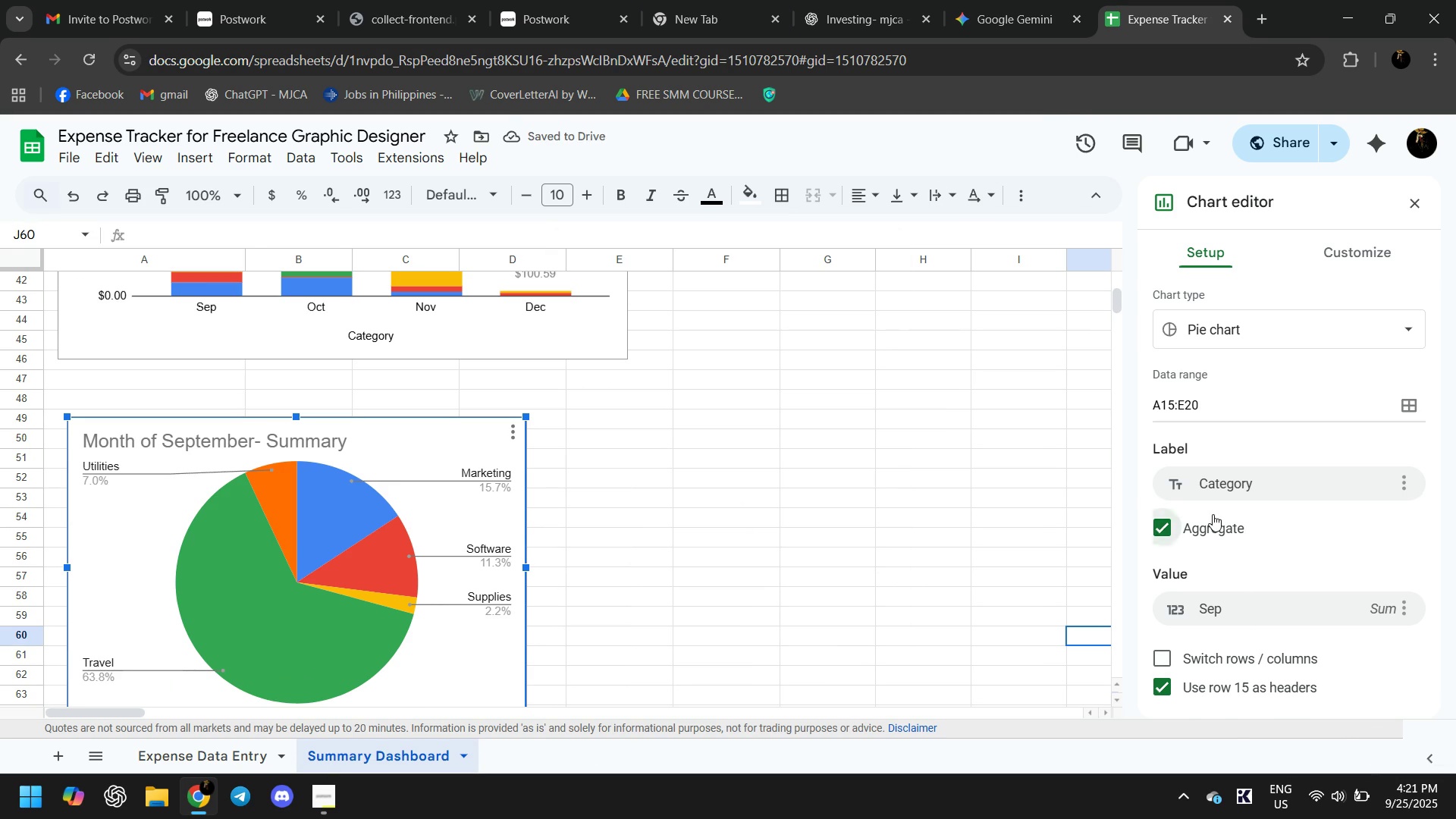 
left_click([1213, 514])
 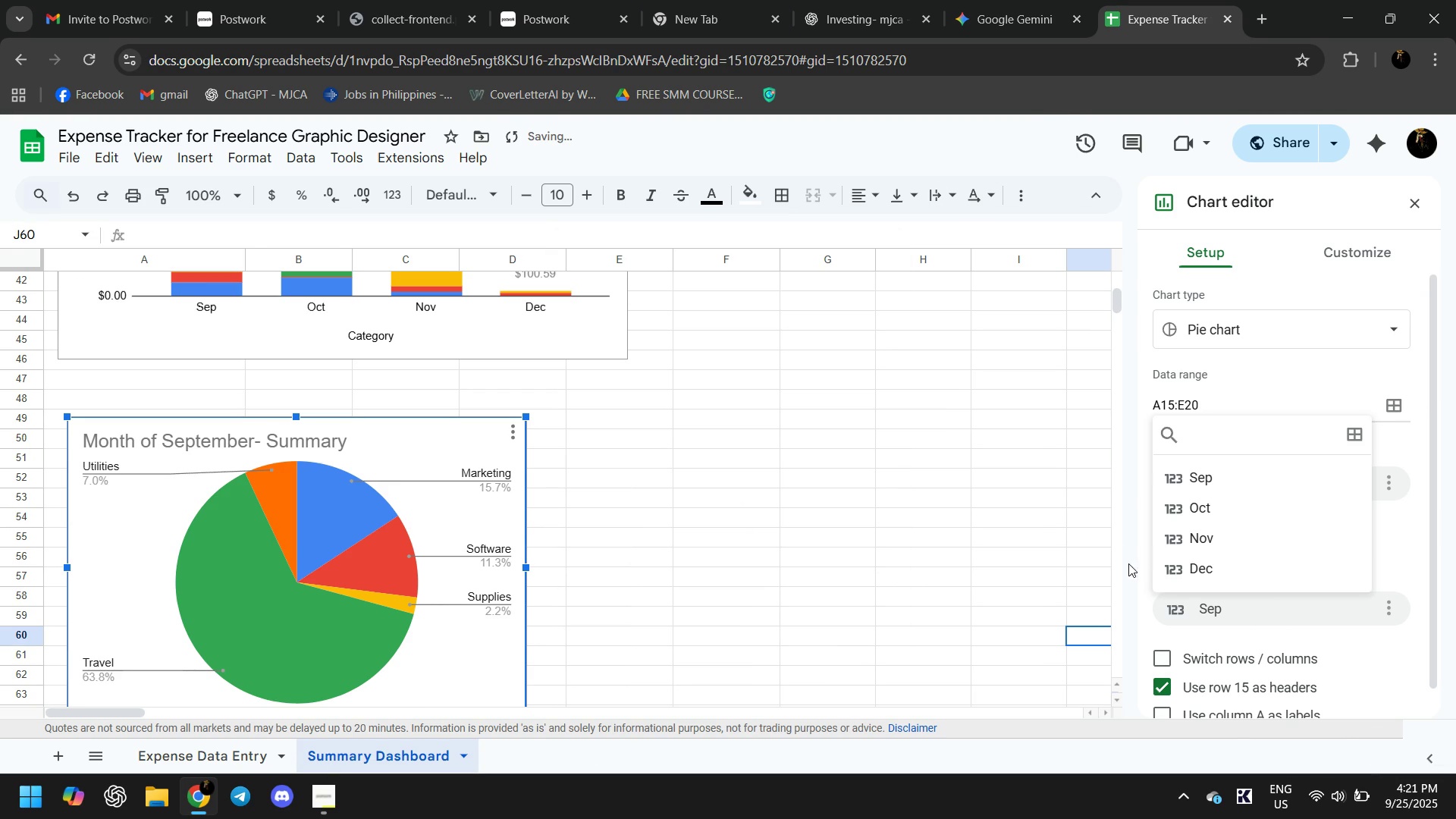 
left_click([1074, 573])
 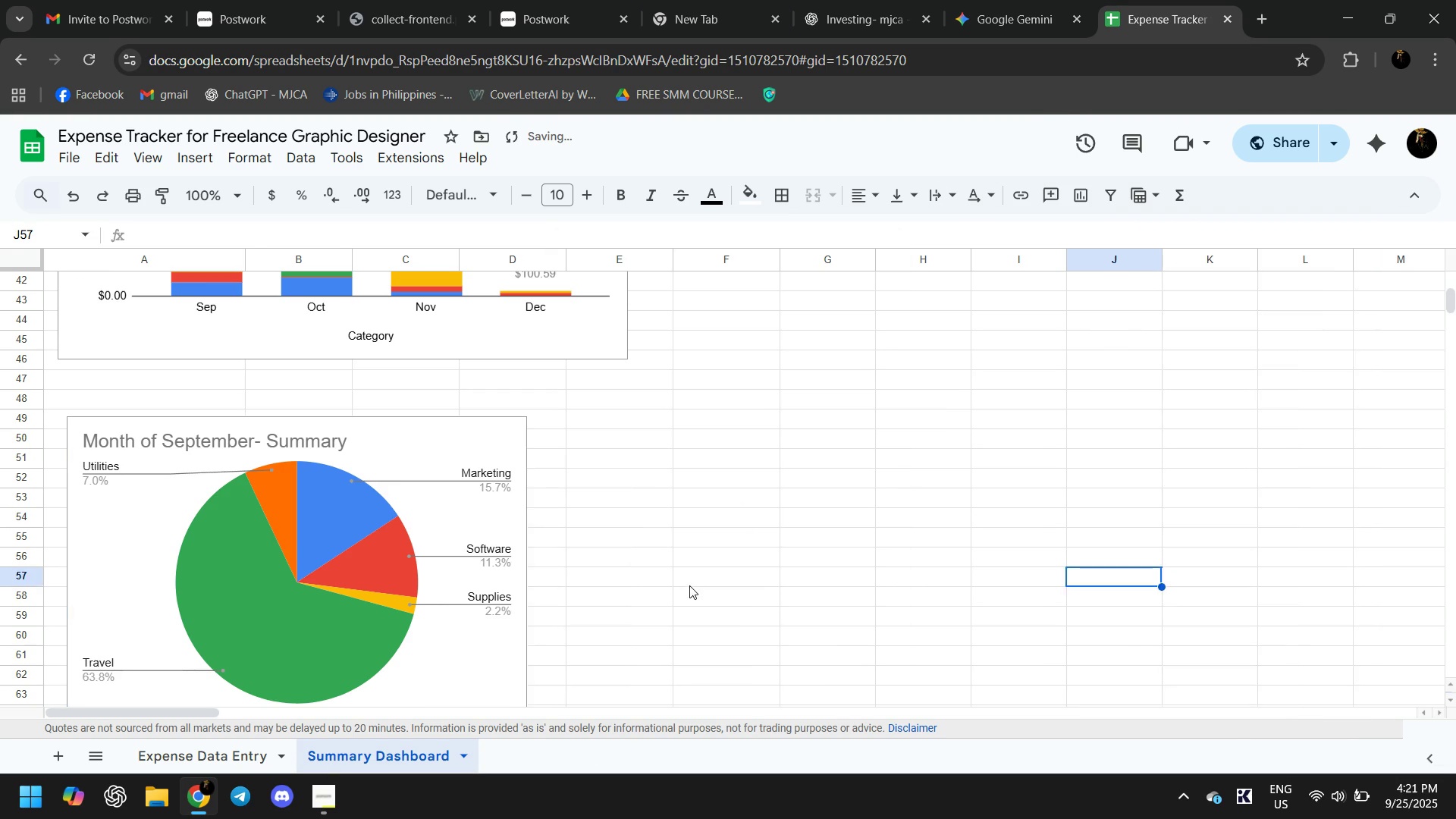 
scroll: coordinate [688, 589], scroll_direction: down, amount: 2.0
 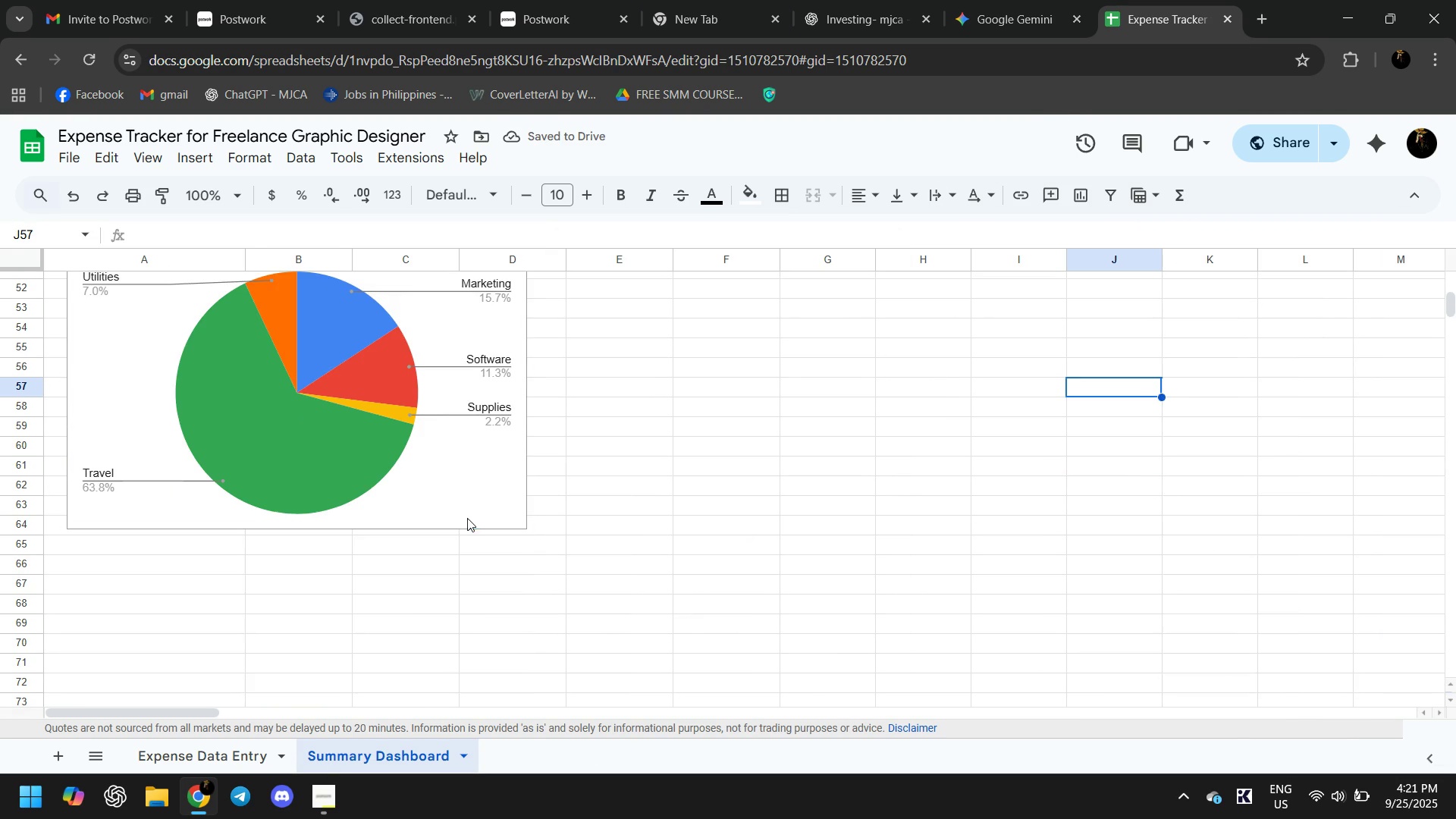 
left_click([467, 518])
 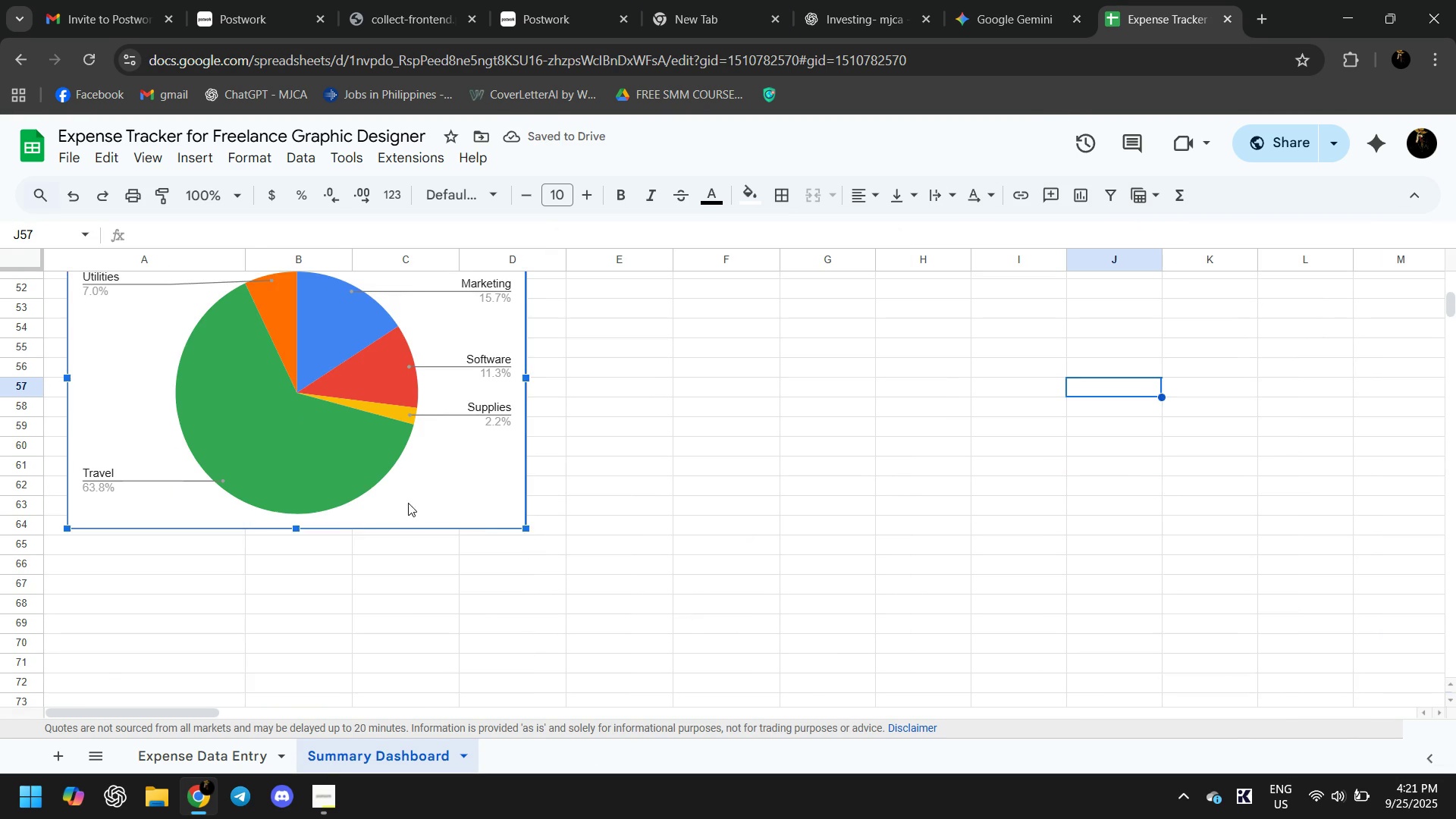 
scroll: coordinate [392, 498], scroll_direction: up, amount: 2.0
 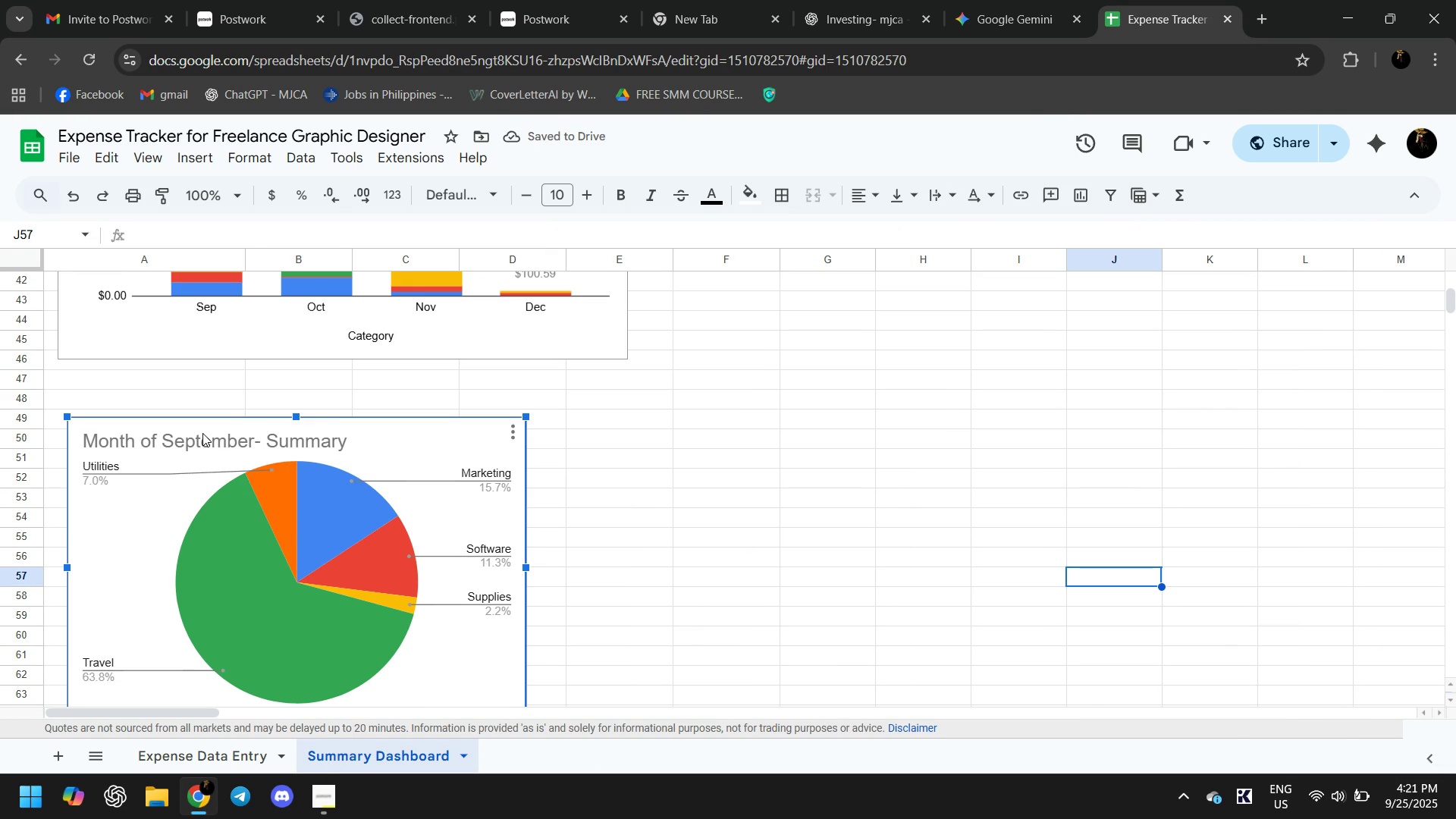 
double_click([202, 433])
 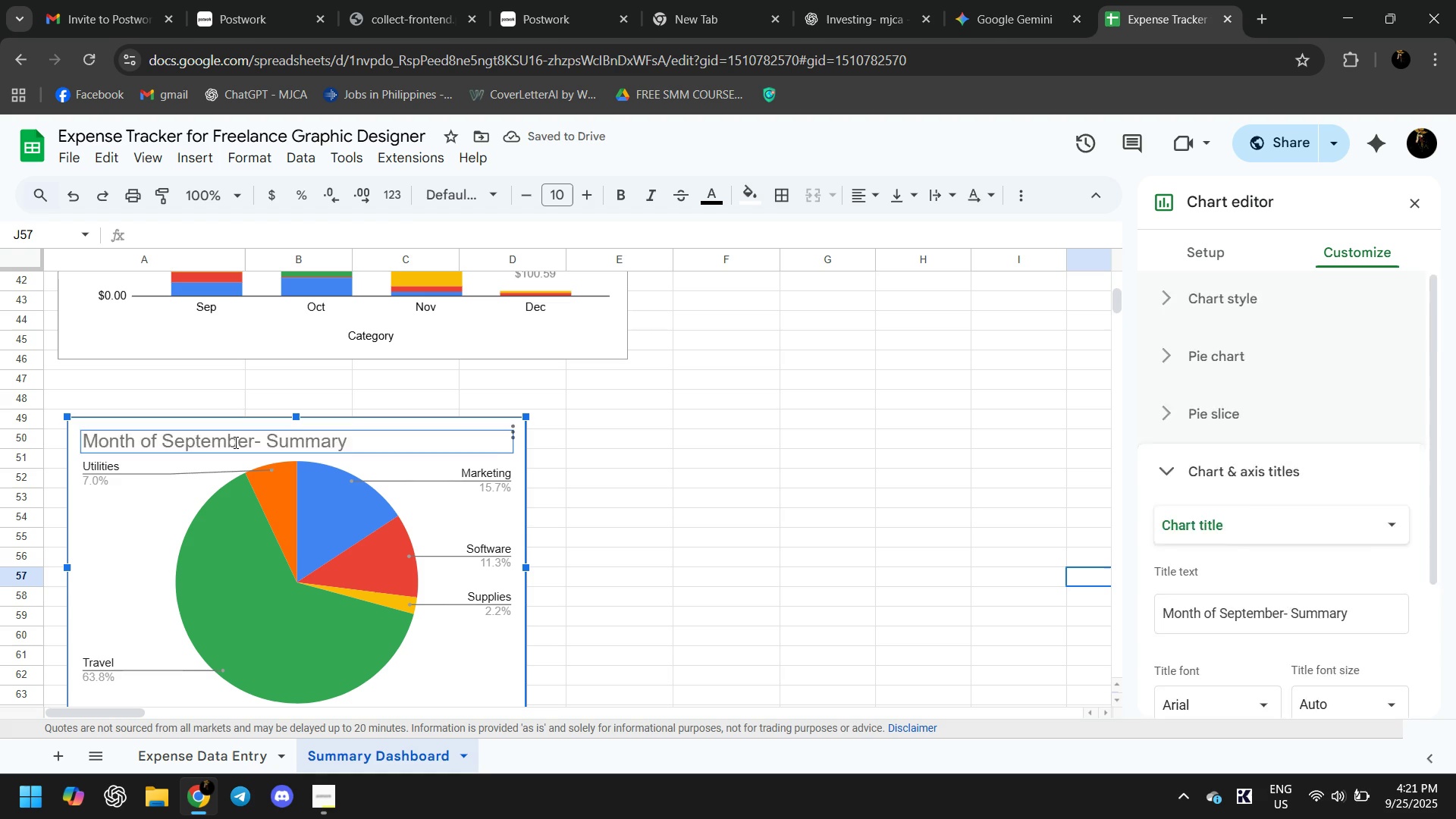 
double_click([234, 442])
 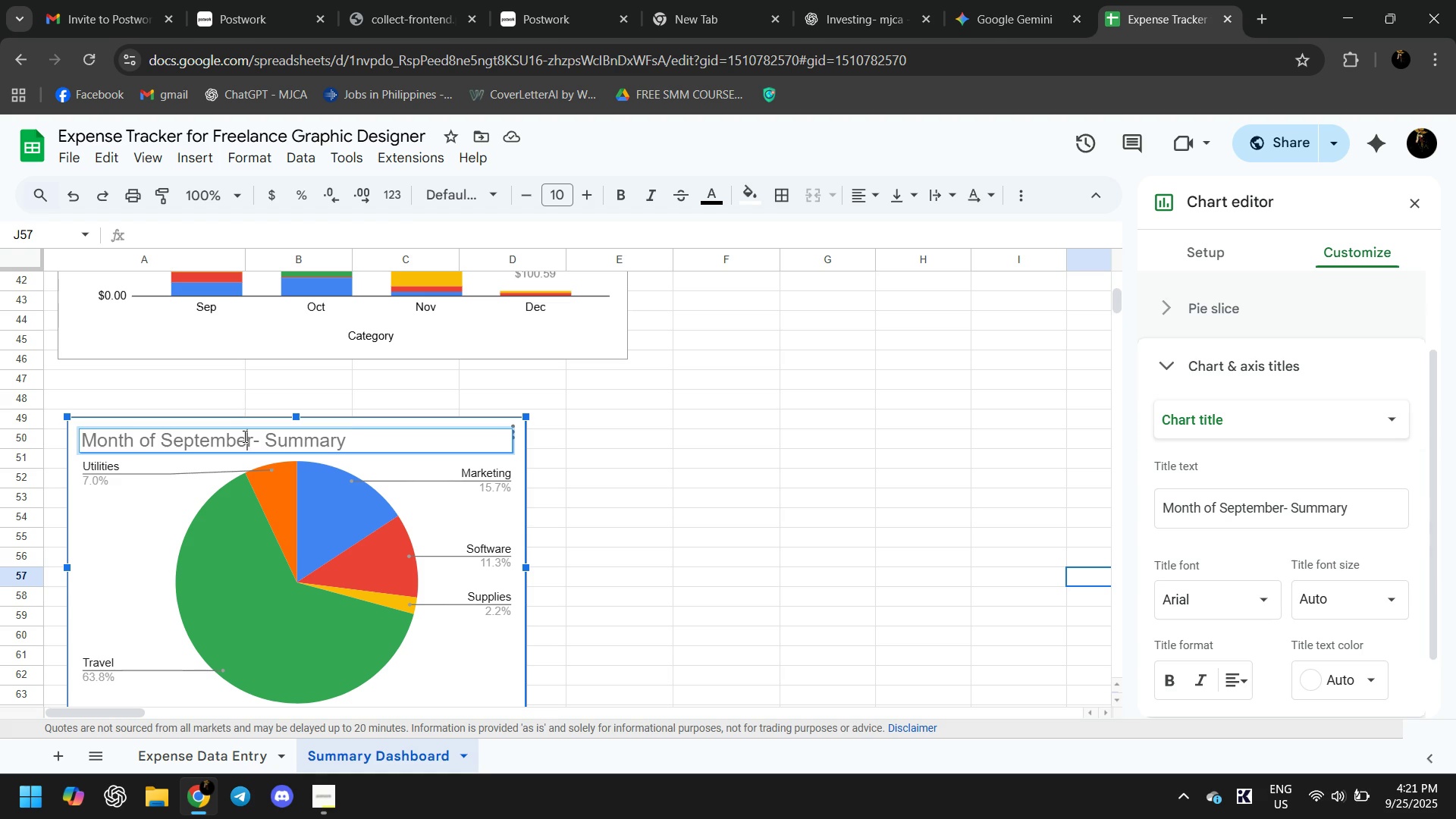 
left_click([243, 436])
 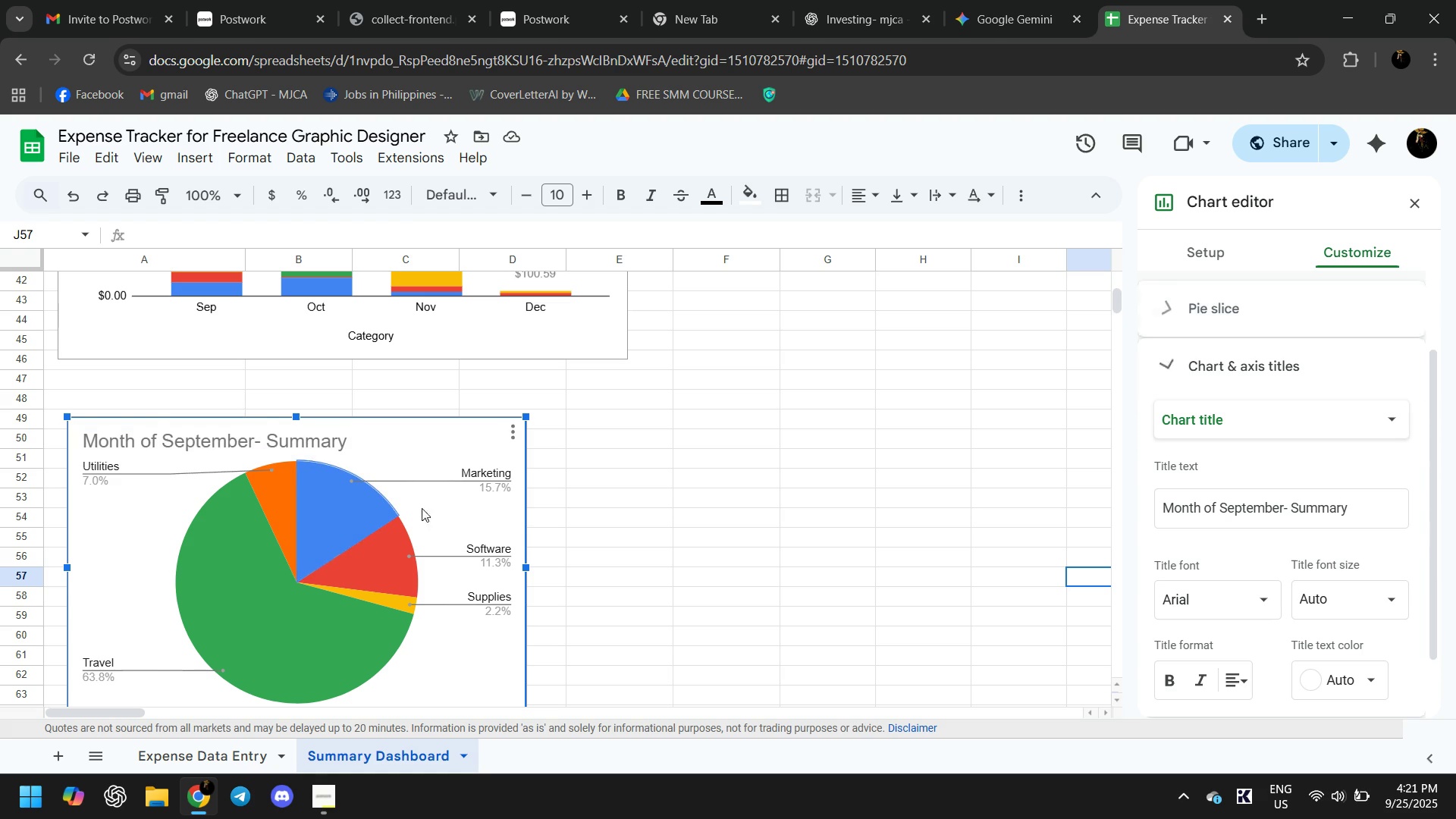 
double_click([645, 458])
 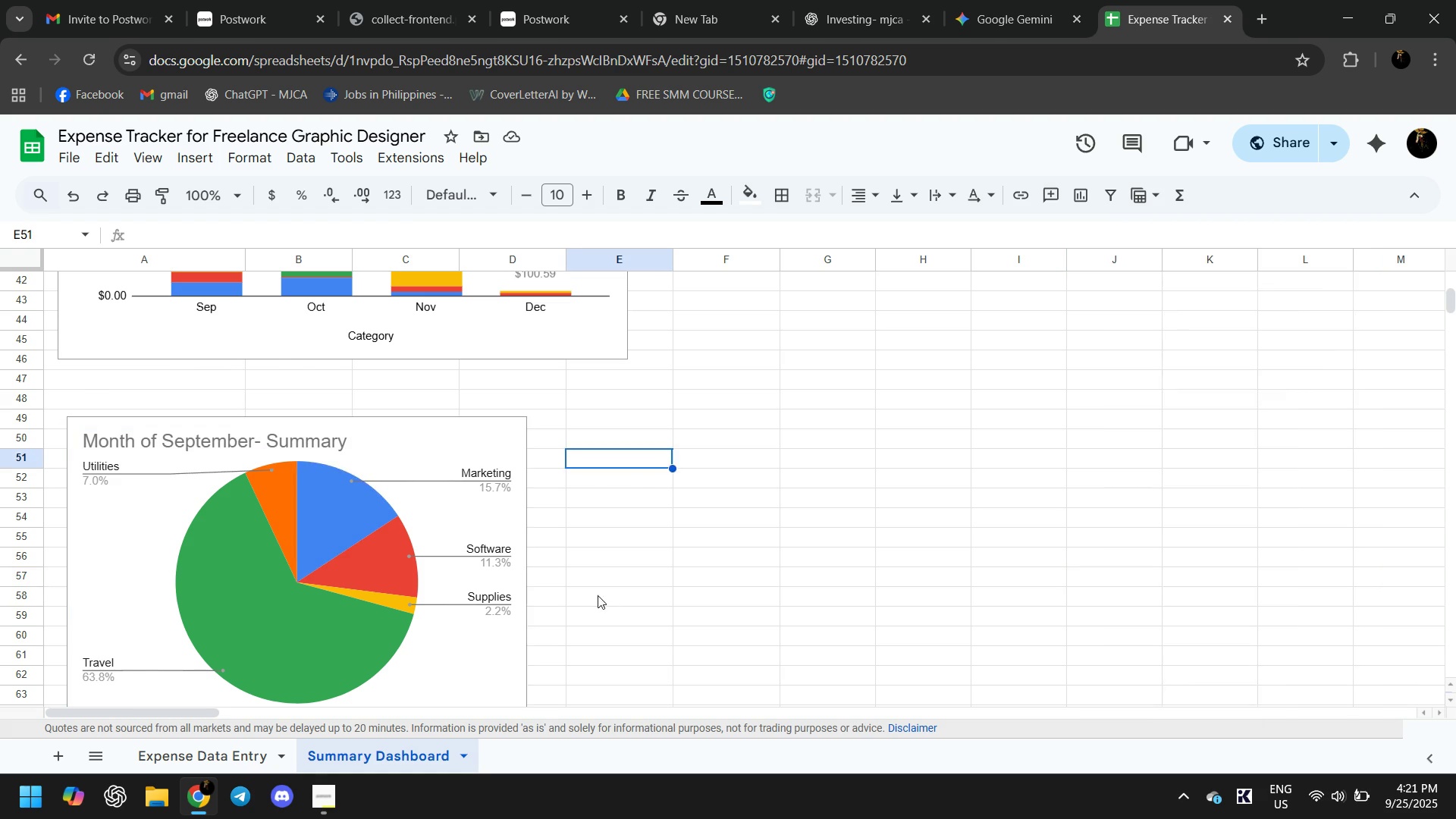 
scroll: coordinate [592, 594], scroll_direction: down, amount: 1.0
 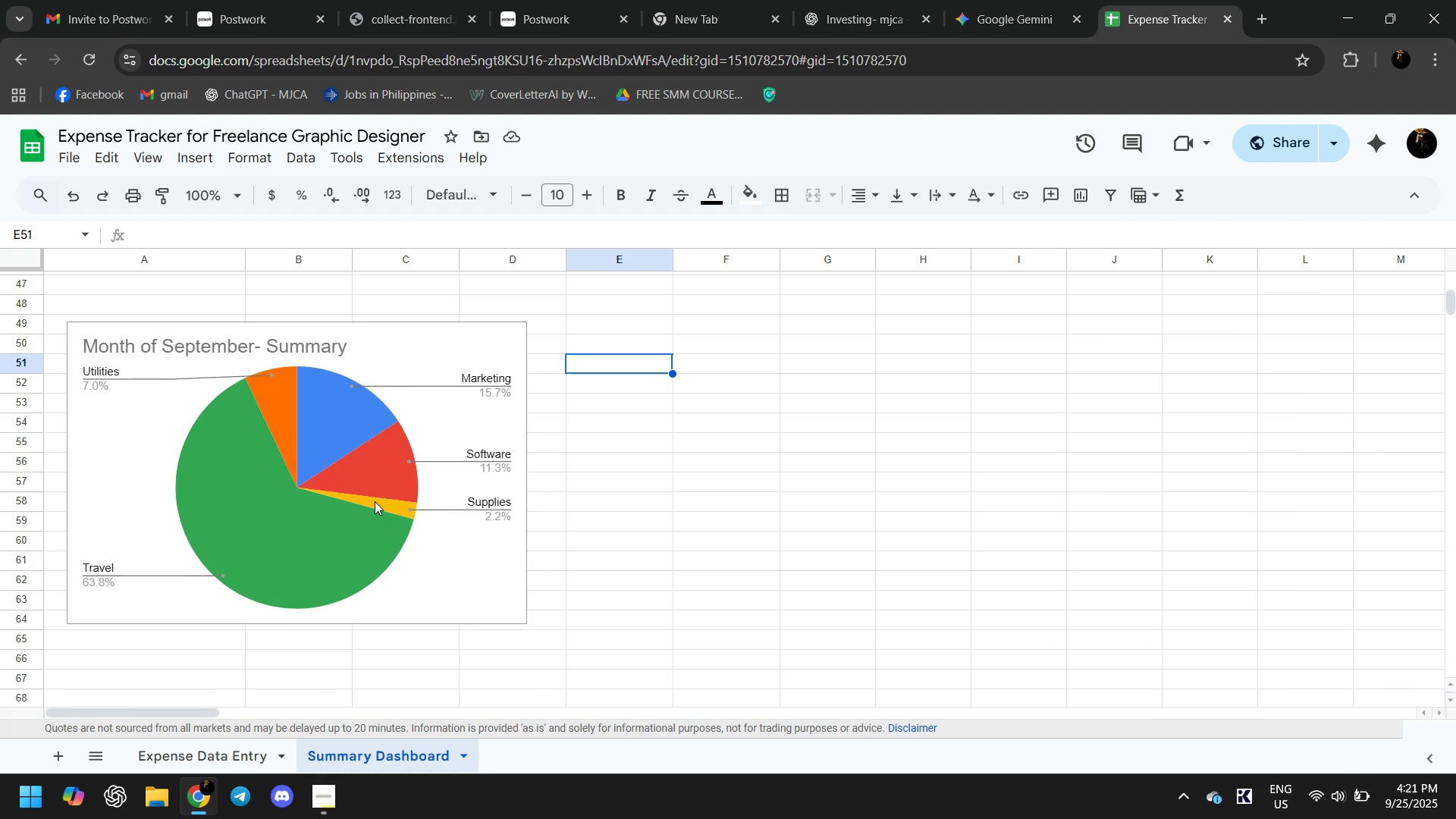 
left_click([375, 501])